 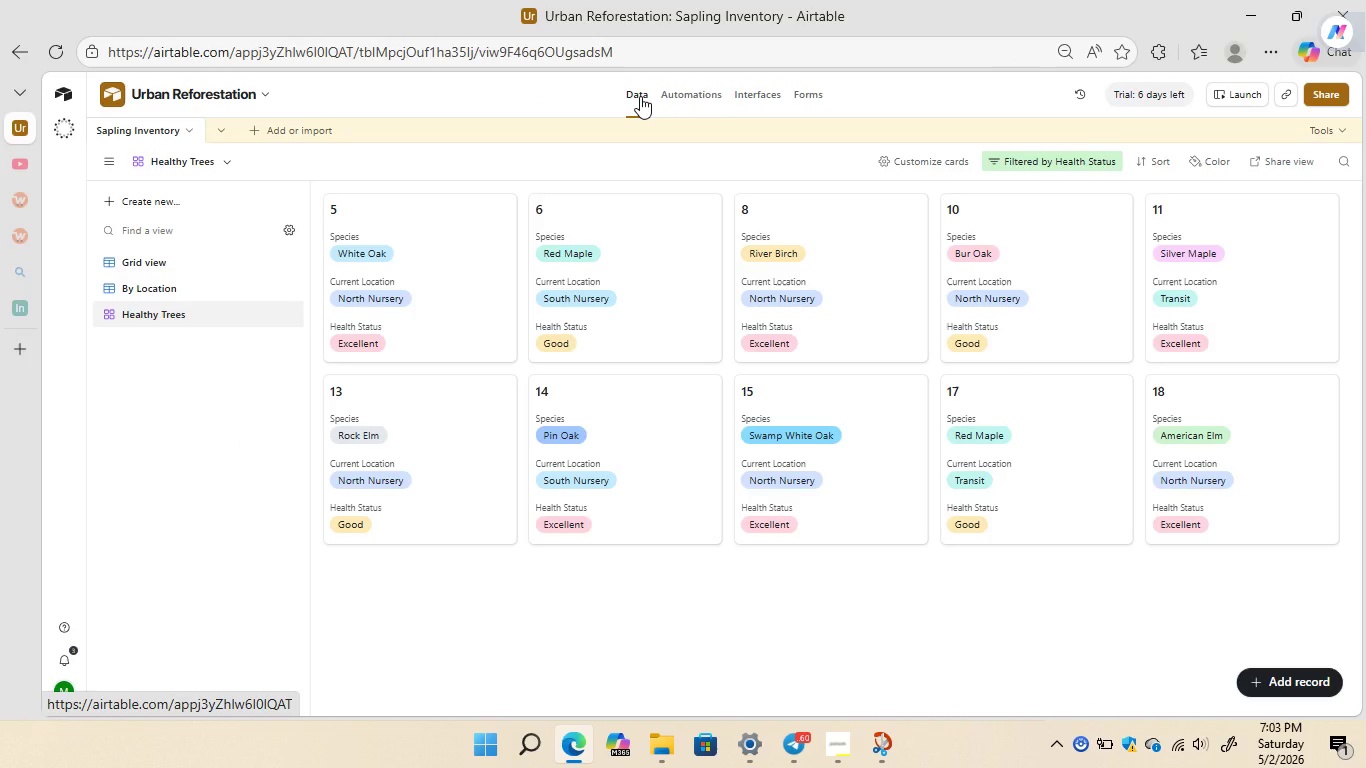 
left_click([174, 280])
 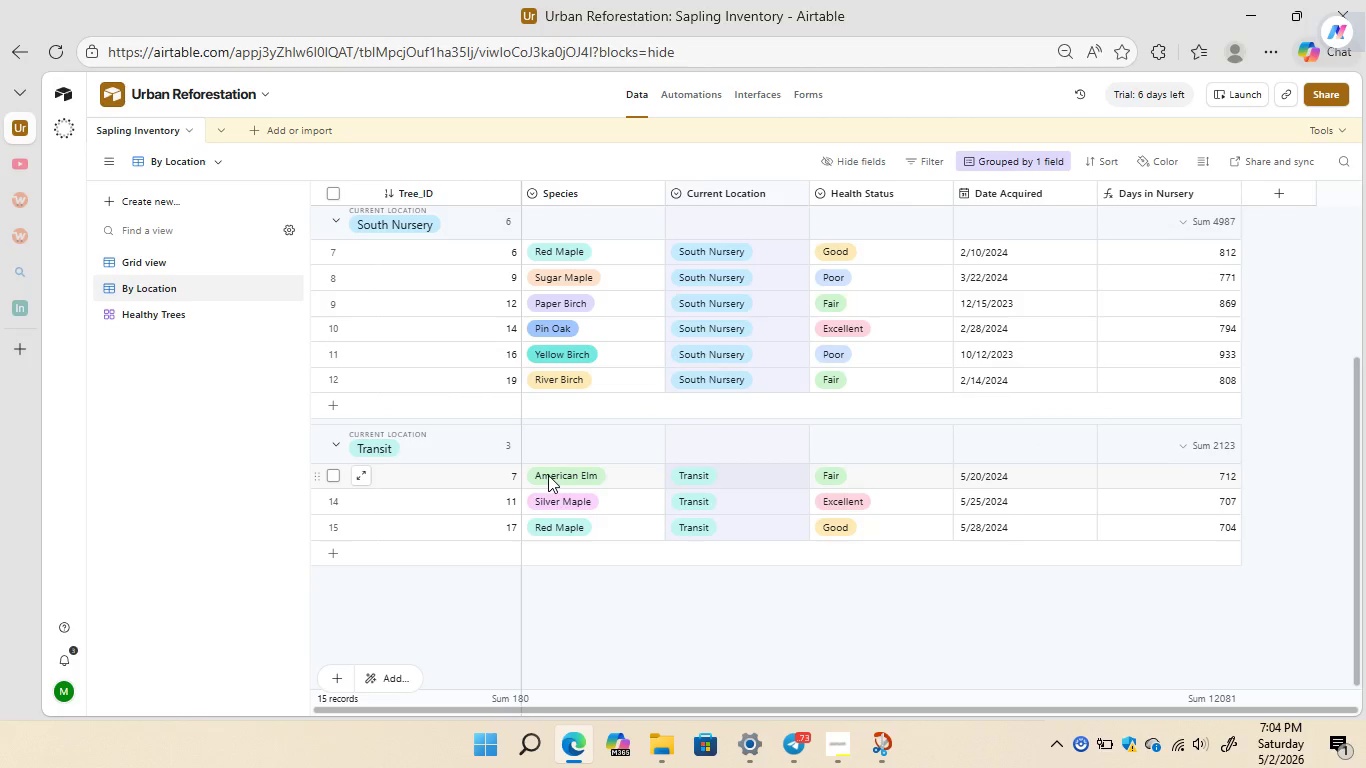 
wait(19.81)
 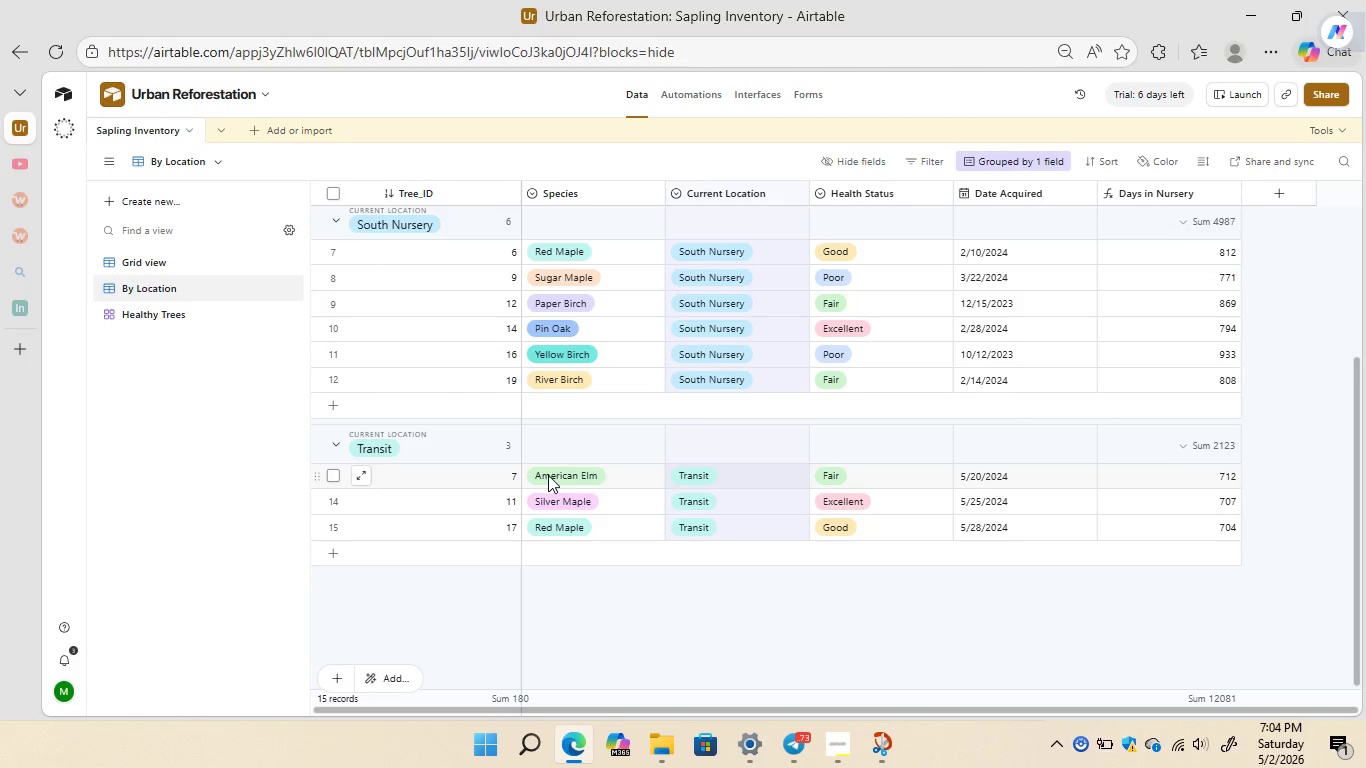 
left_click_drag(start_coordinate=[615, 708], to_coordinate=[539, 713])
 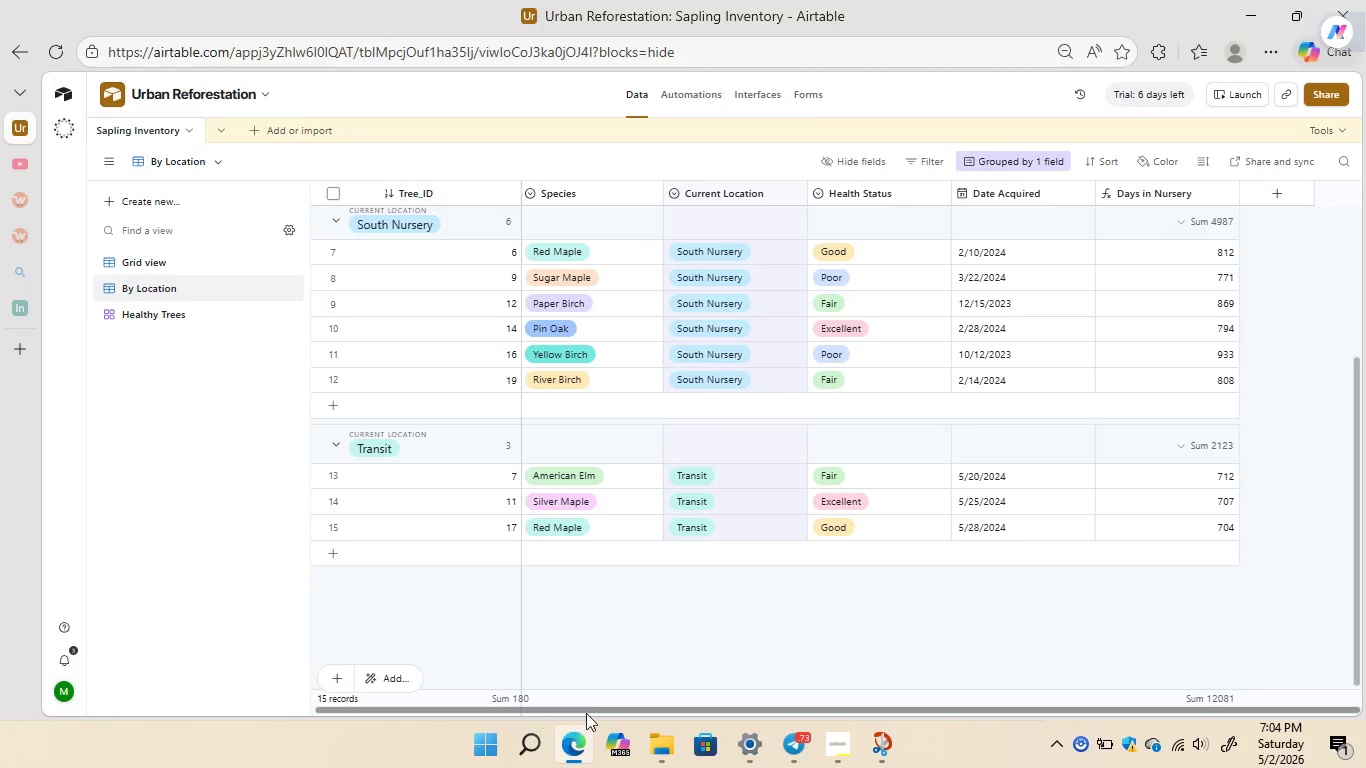 
left_click_drag(start_coordinate=[539, 713], to_coordinate=[607, 713])
 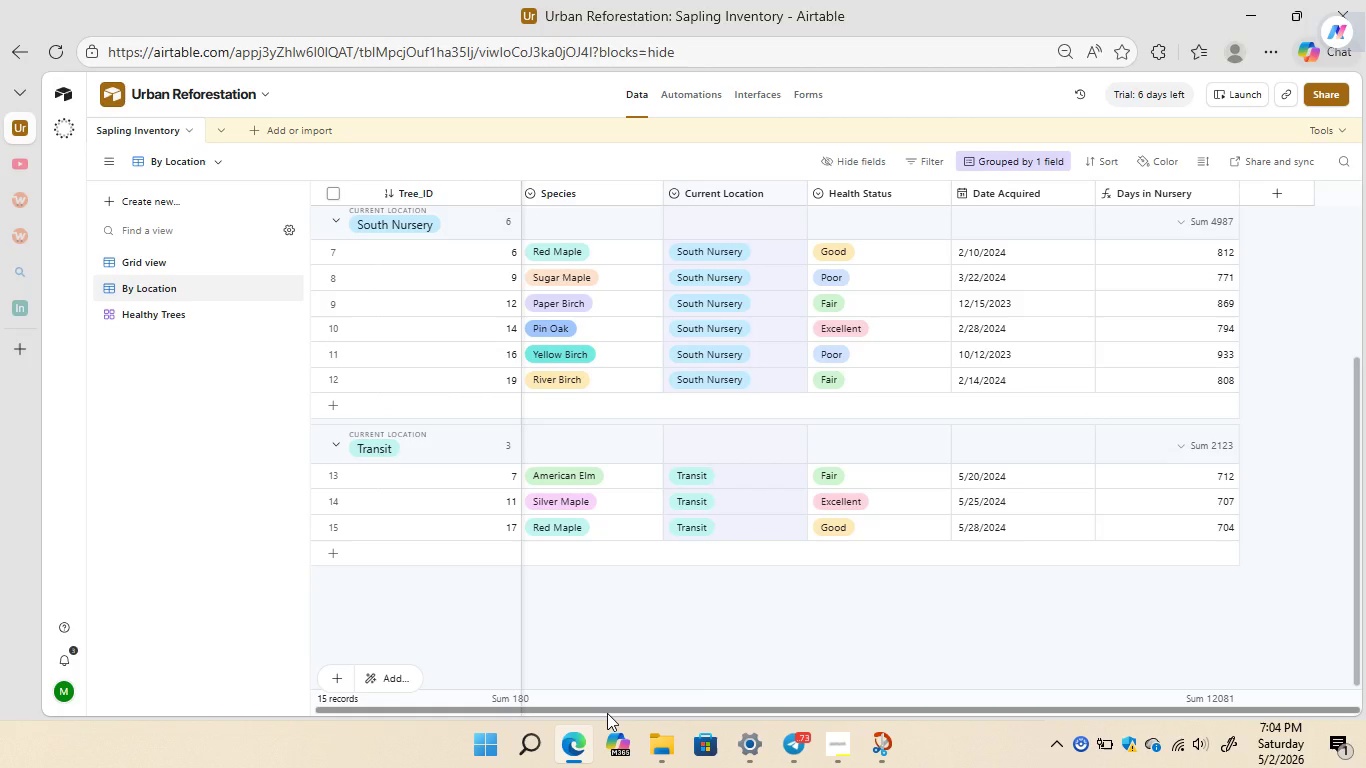 
left_click([607, 713])
 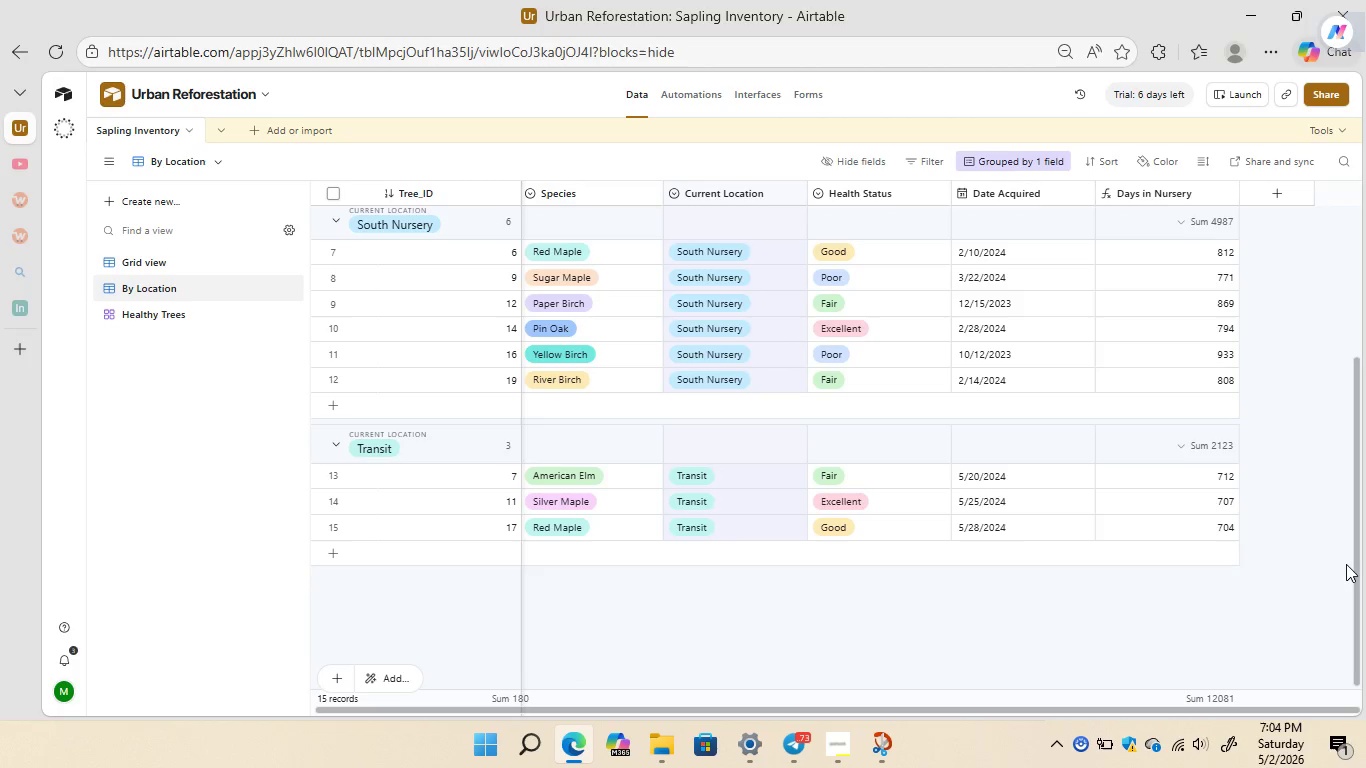 
wait(5.97)
 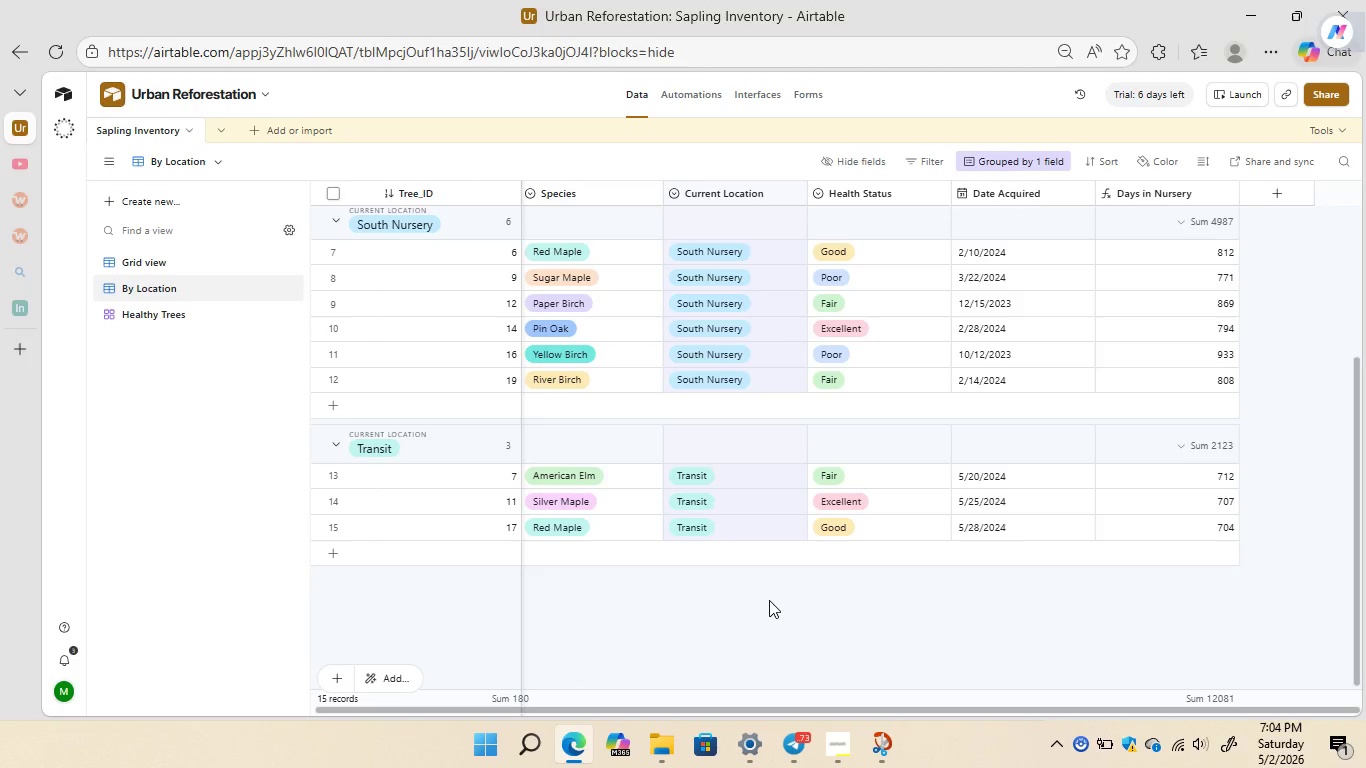 
left_click_drag(start_coordinate=[1355, 564], to_coordinate=[1357, 417])
 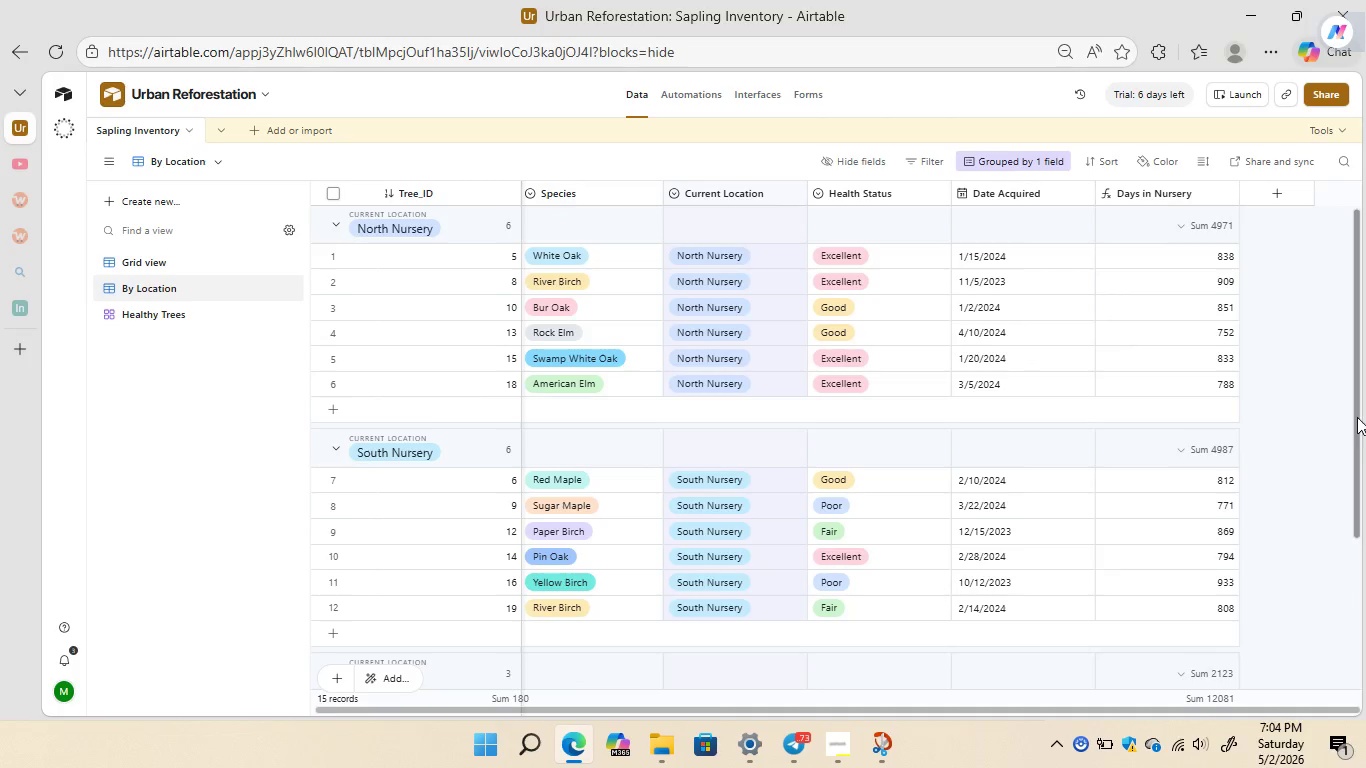 
left_click_drag(start_coordinate=[1357, 417], to_coordinate=[1356, 584])
 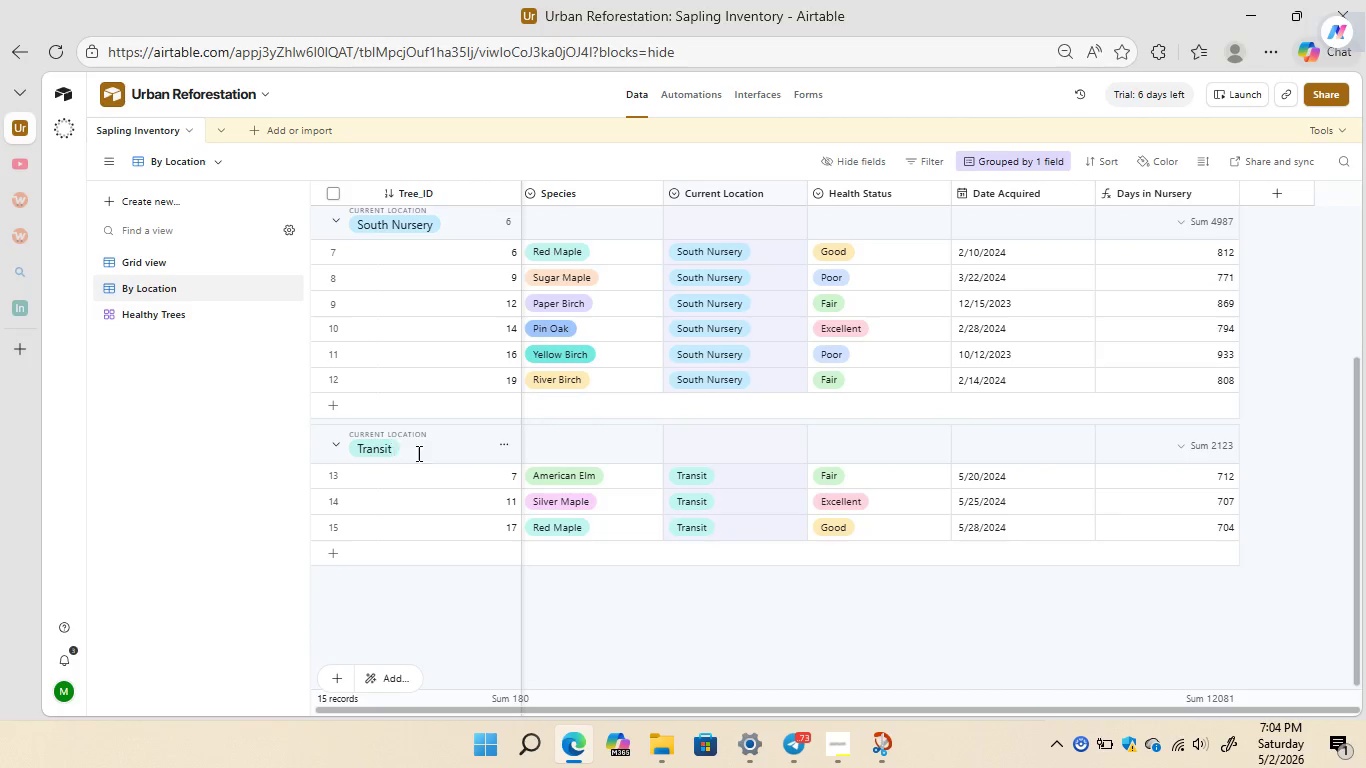 
mouse_move([652, 494])
 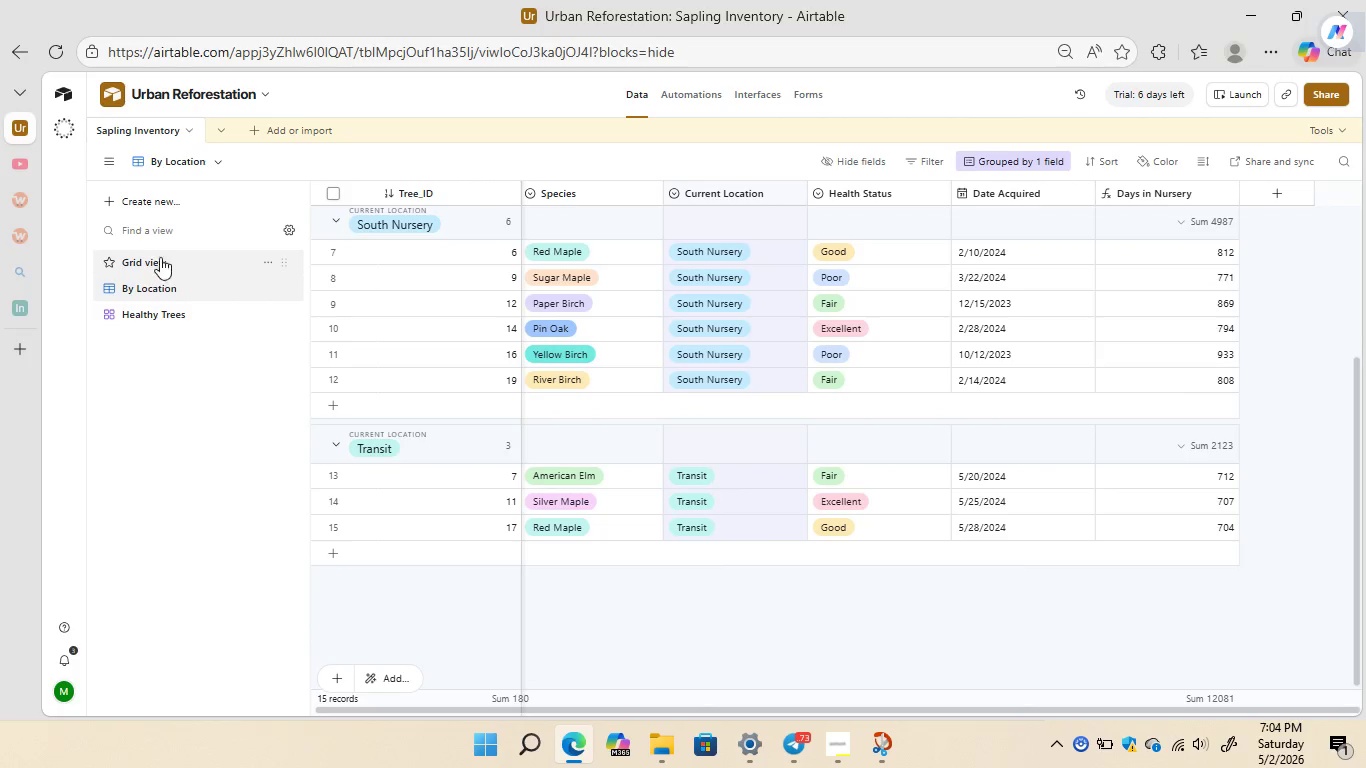 
left_click([153, 255])
 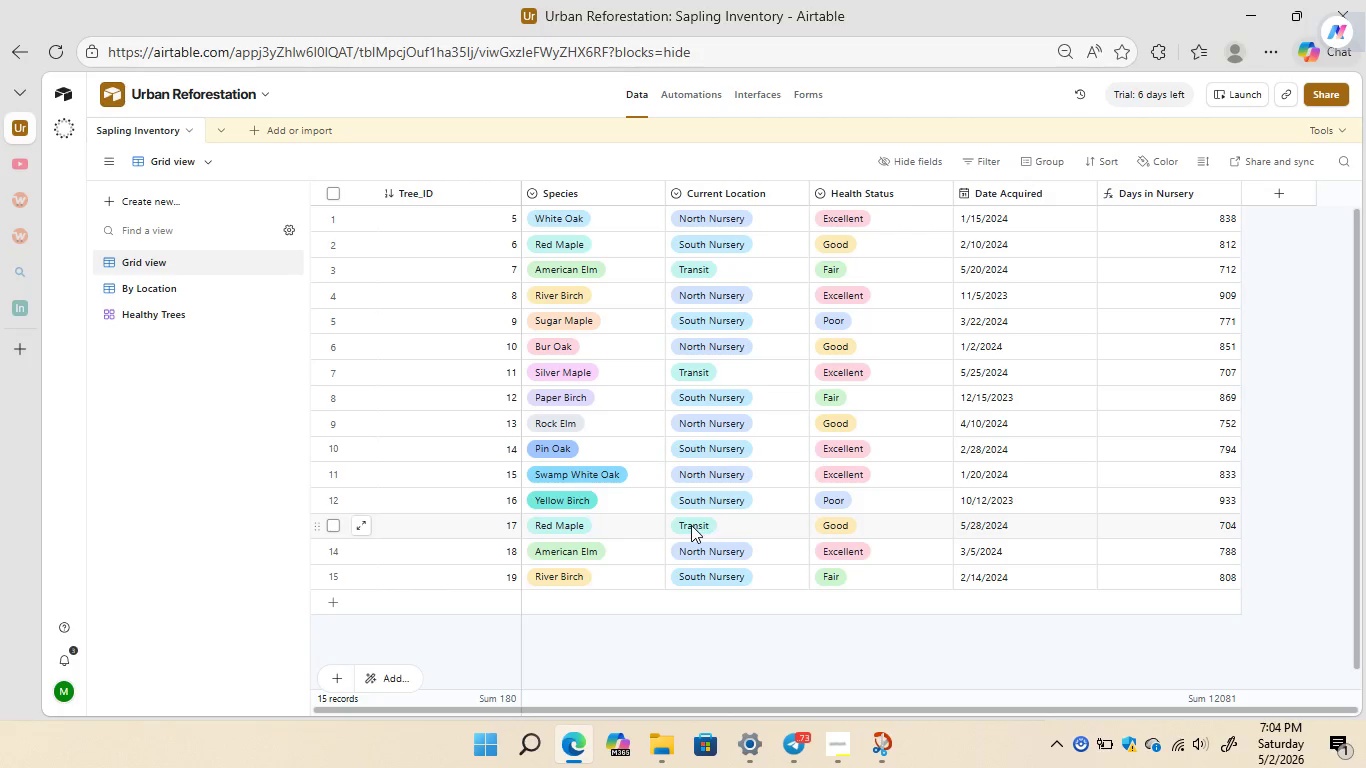 
wait(11.27)
 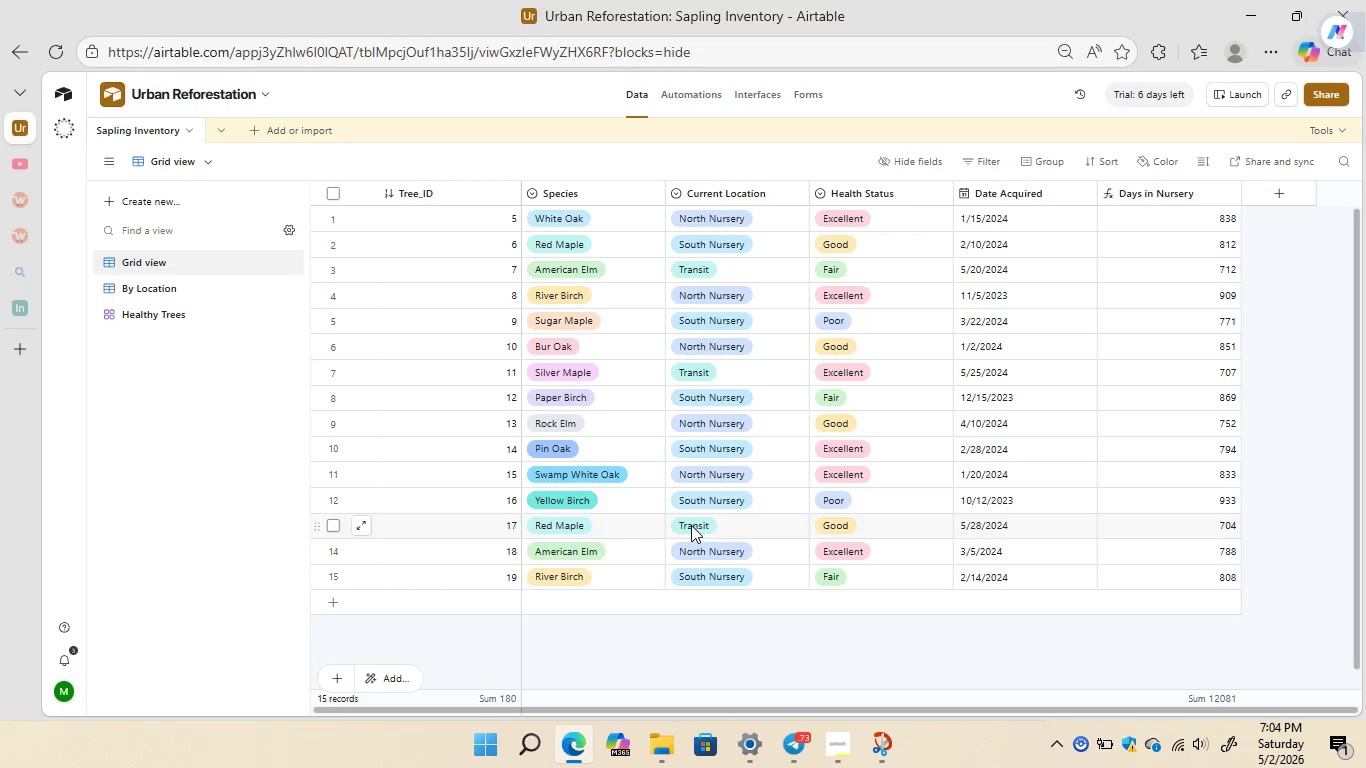 
left_click([796, 529])
 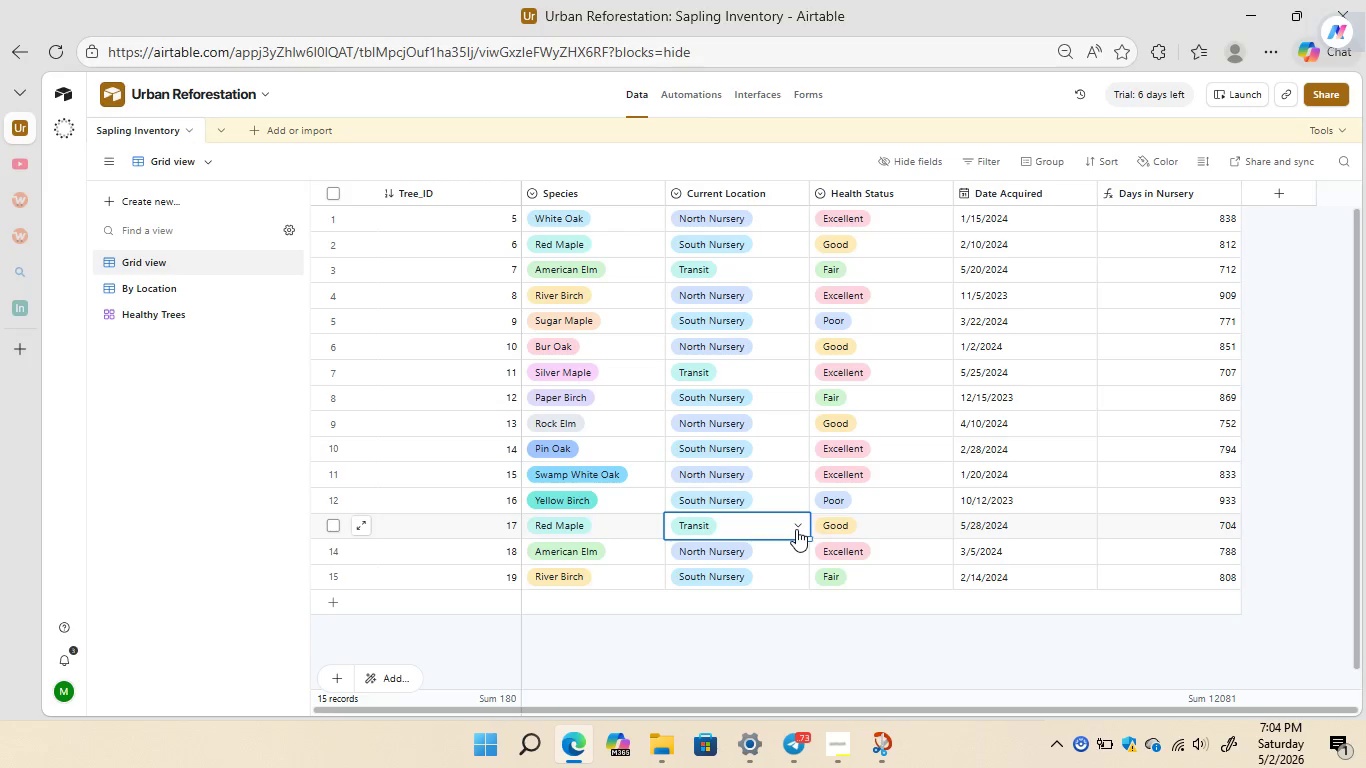 
left_click([796, 529])
 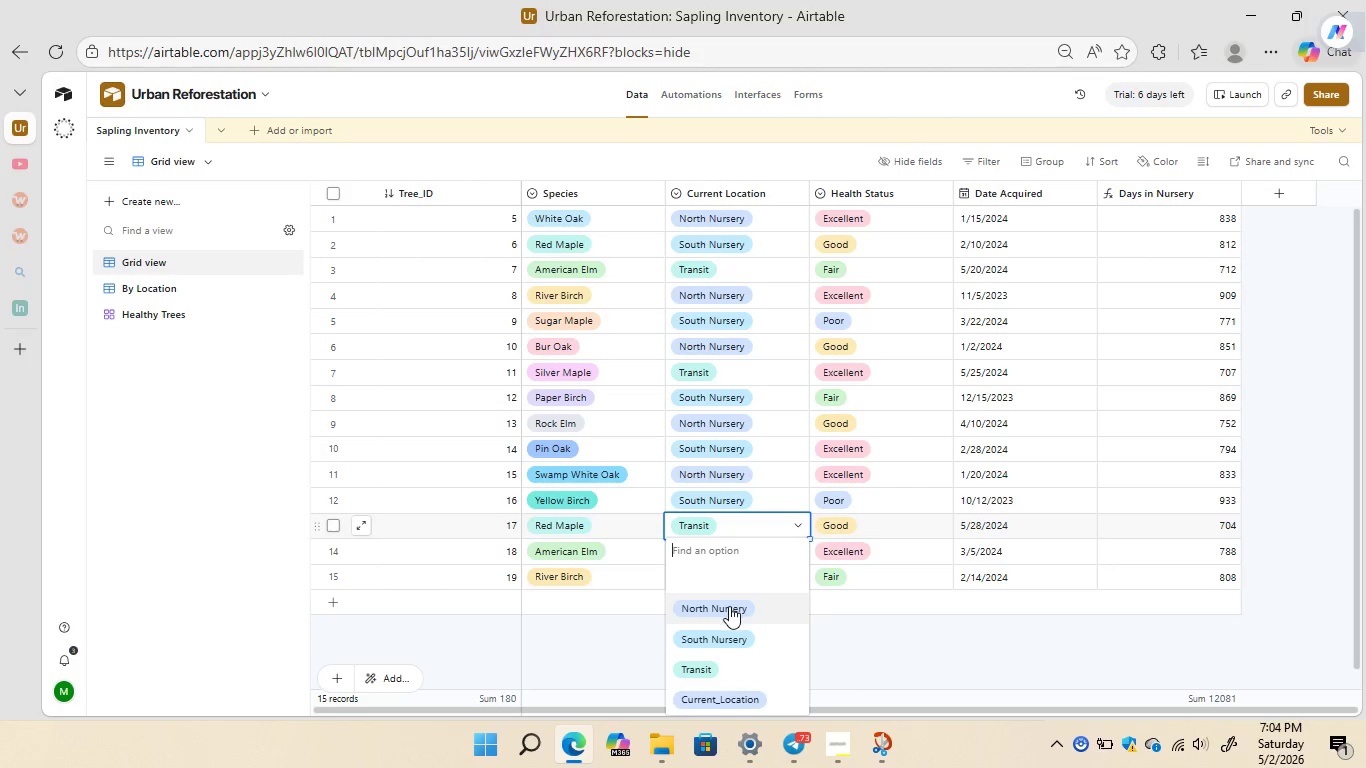 
left_click([729, 606])
 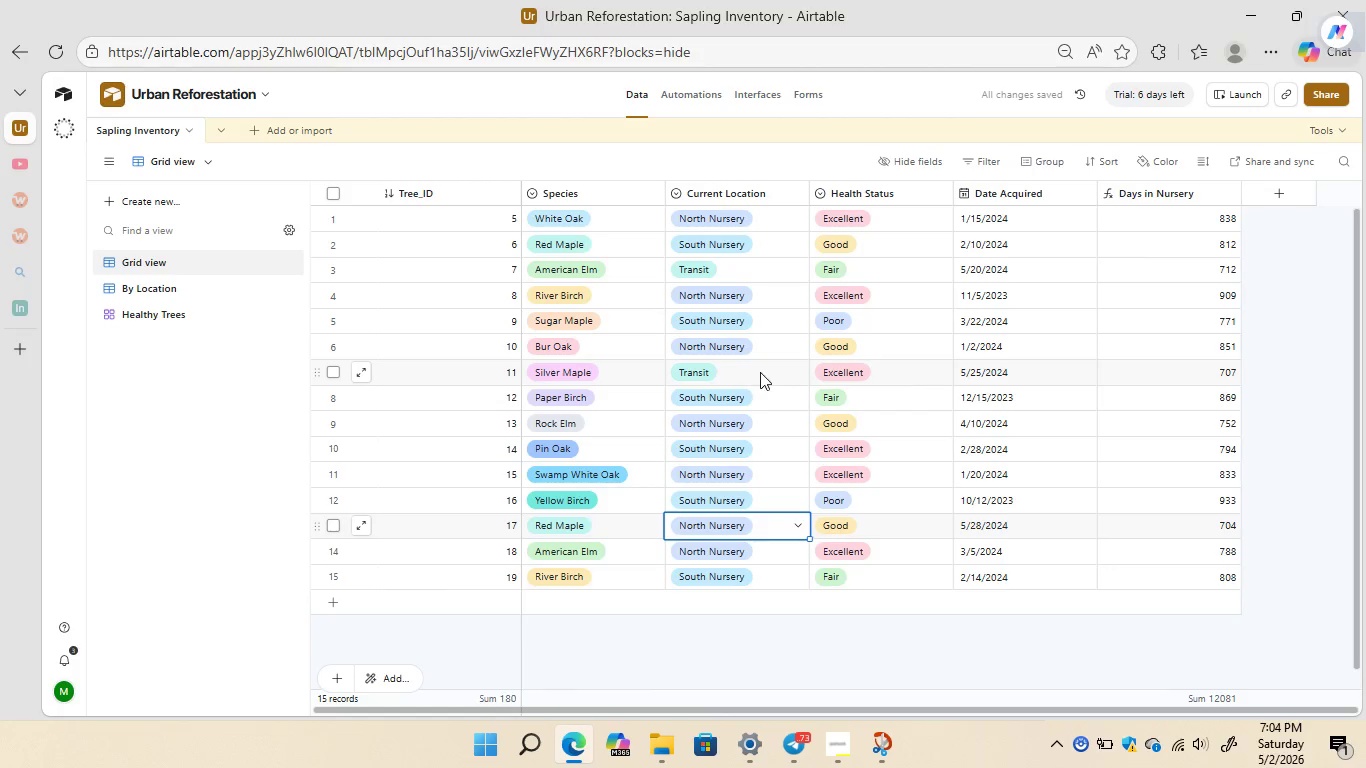 
left_click([775, 370])
 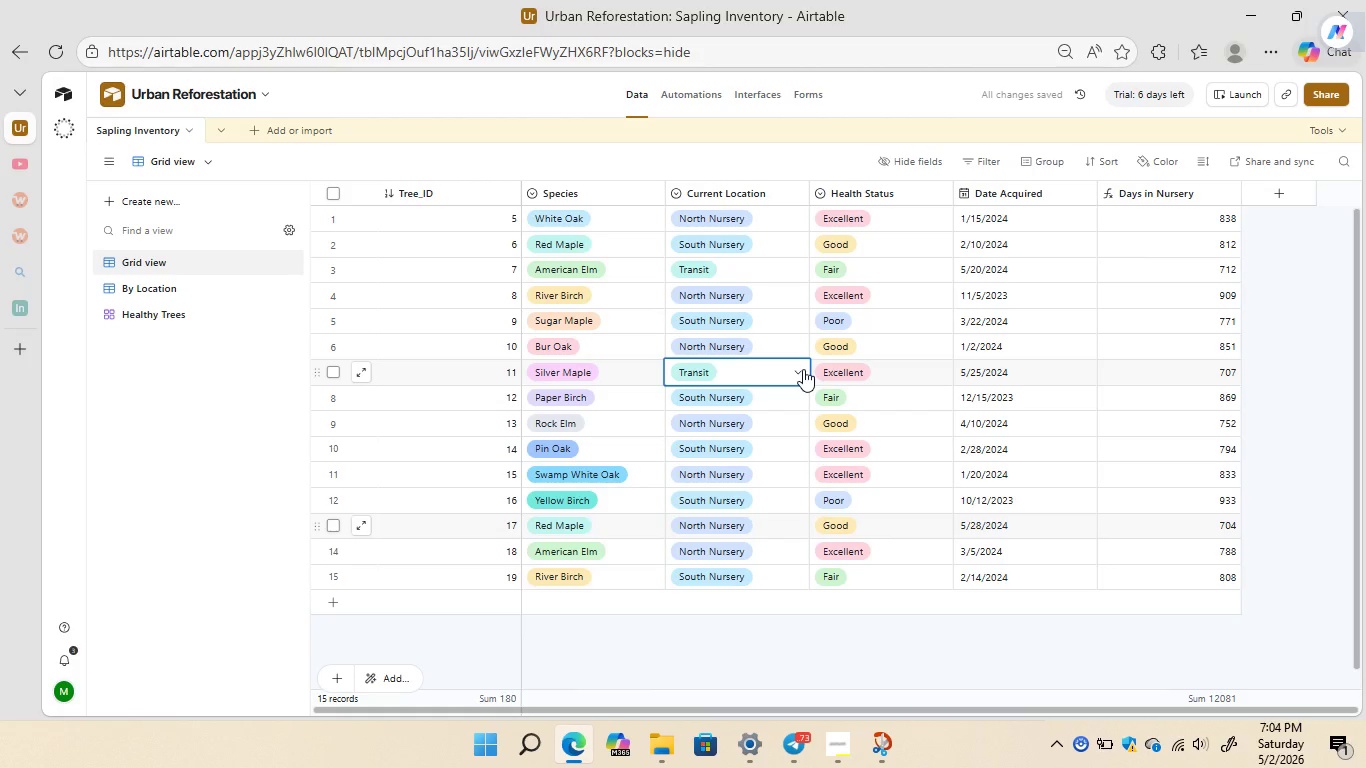 
left_click([803, 369])
 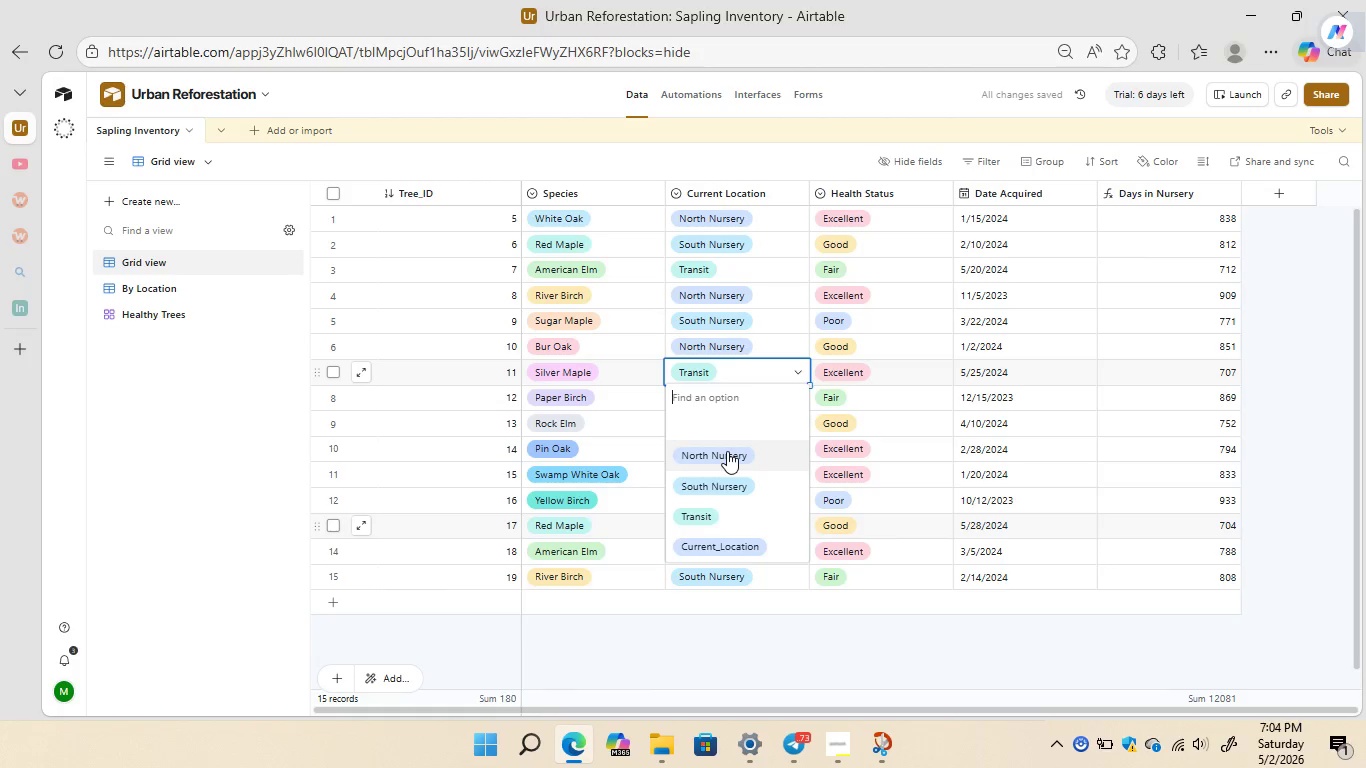 
left_click([727, 451])
 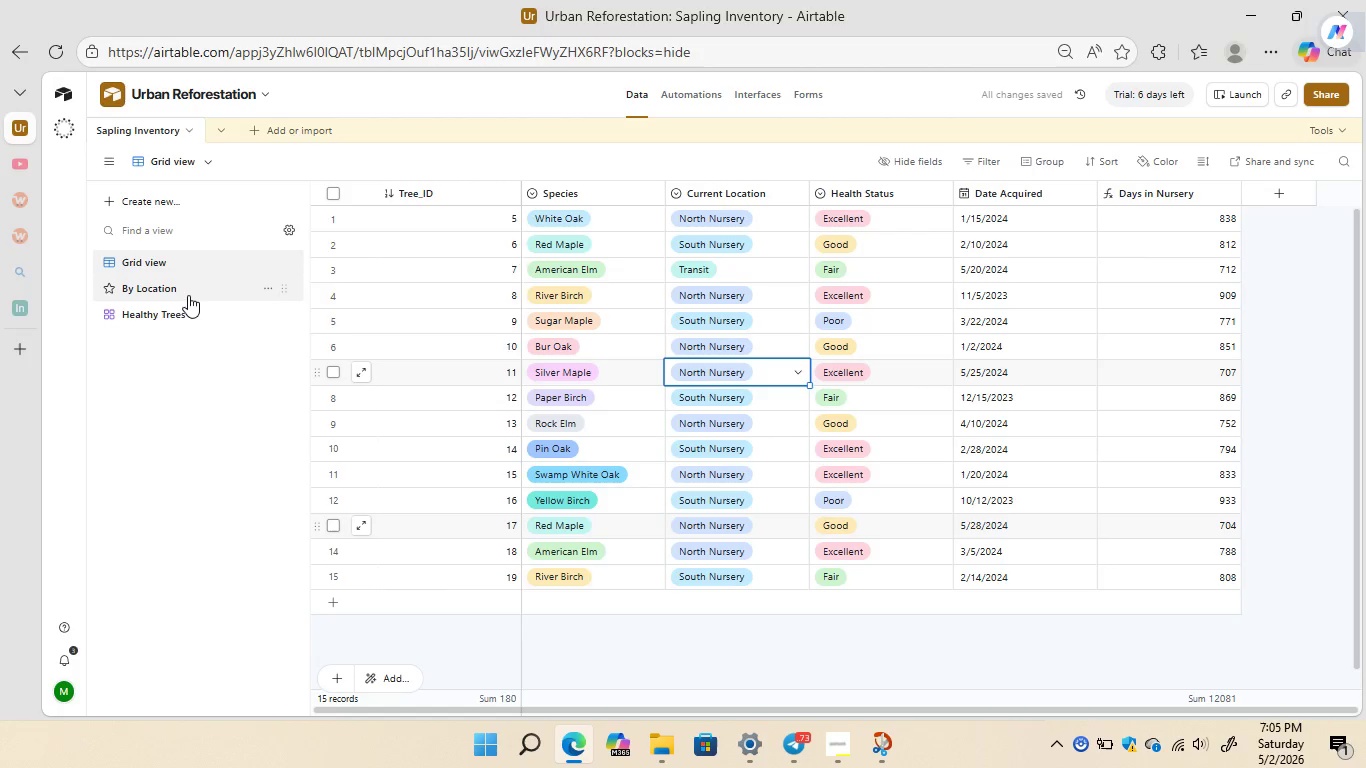 
left_click([182, 295])
 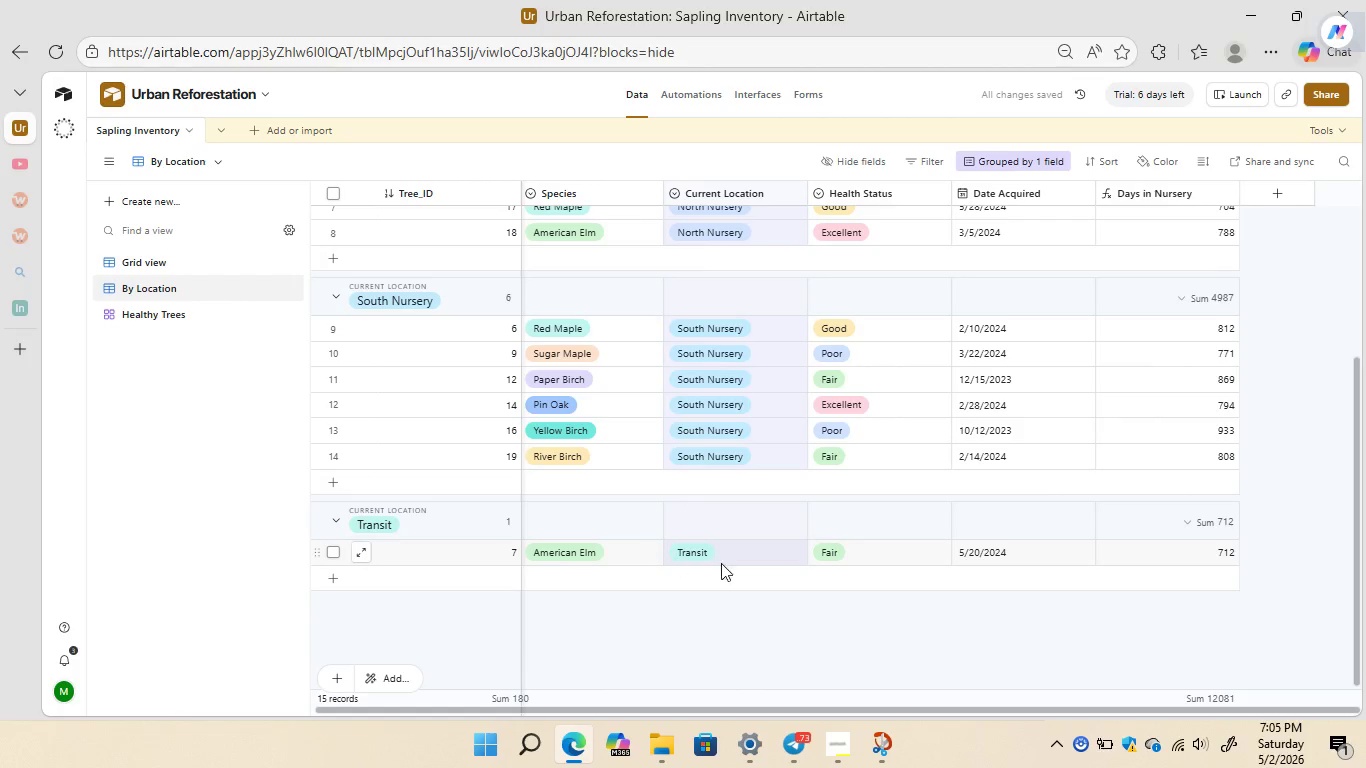 
wait(8.5)
 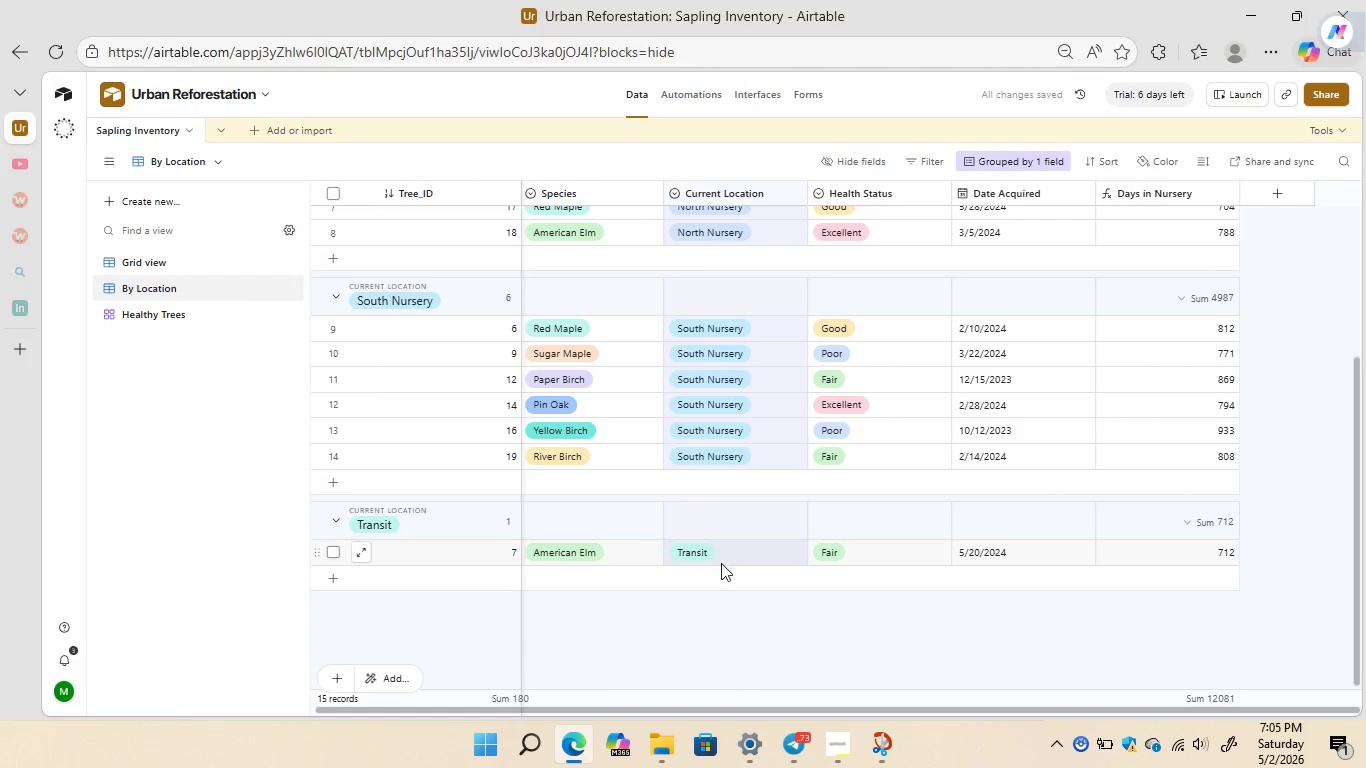 
left_click([146, 257])
 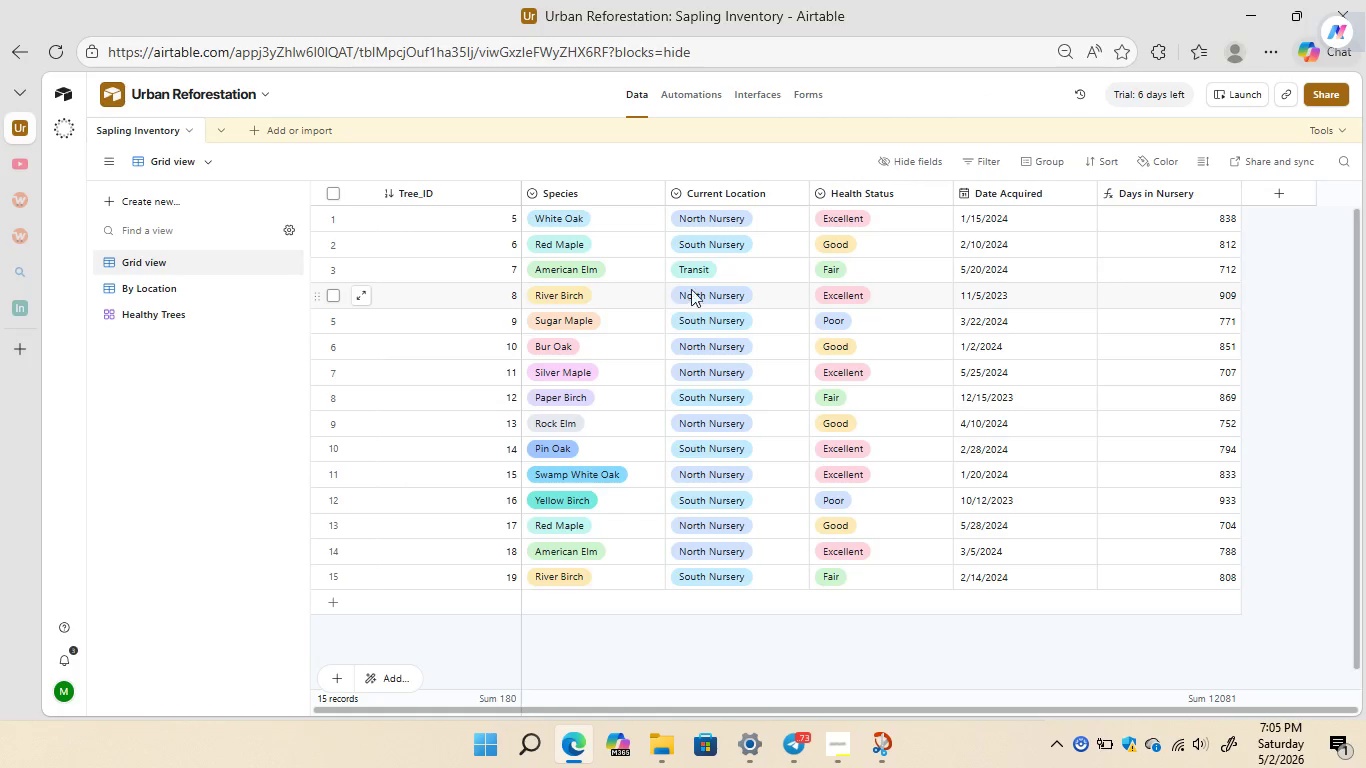 
left_click([744, 291])
 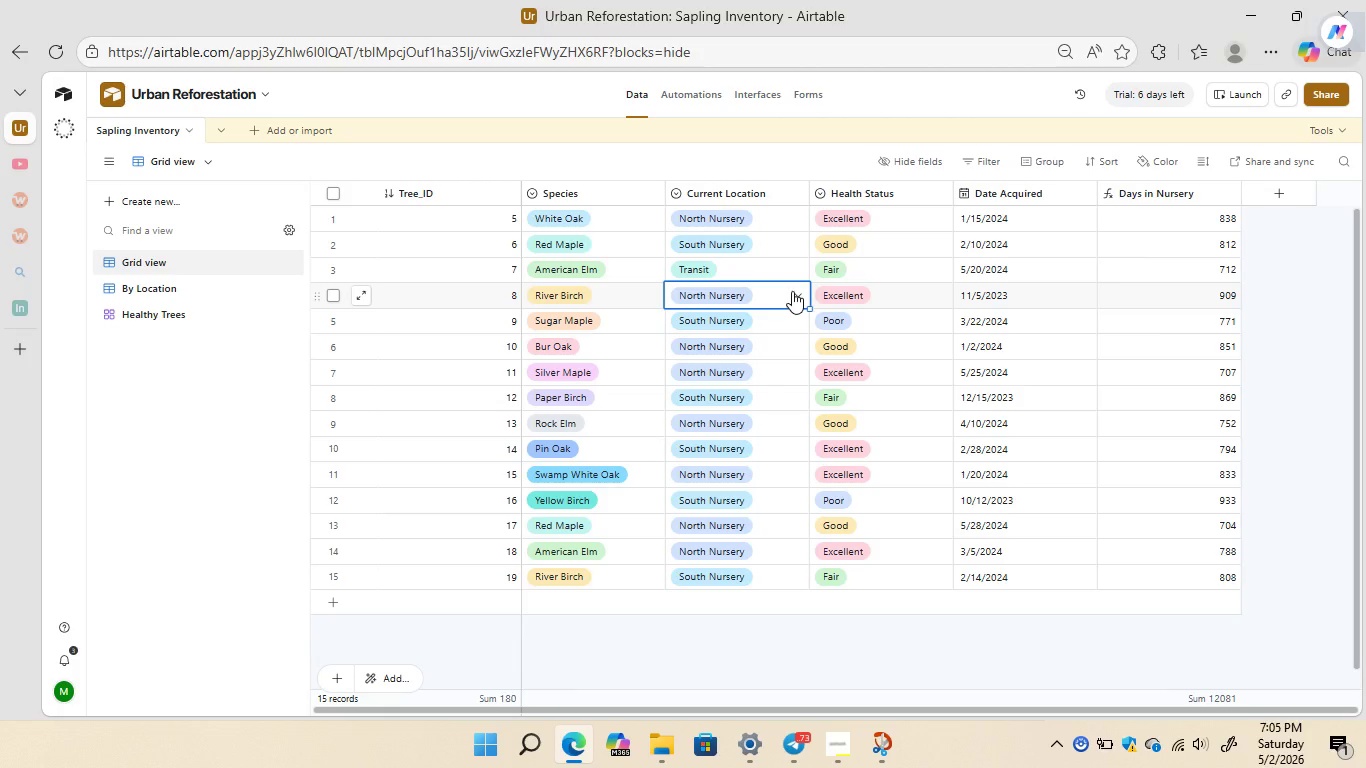 
left_click([792, 291])
 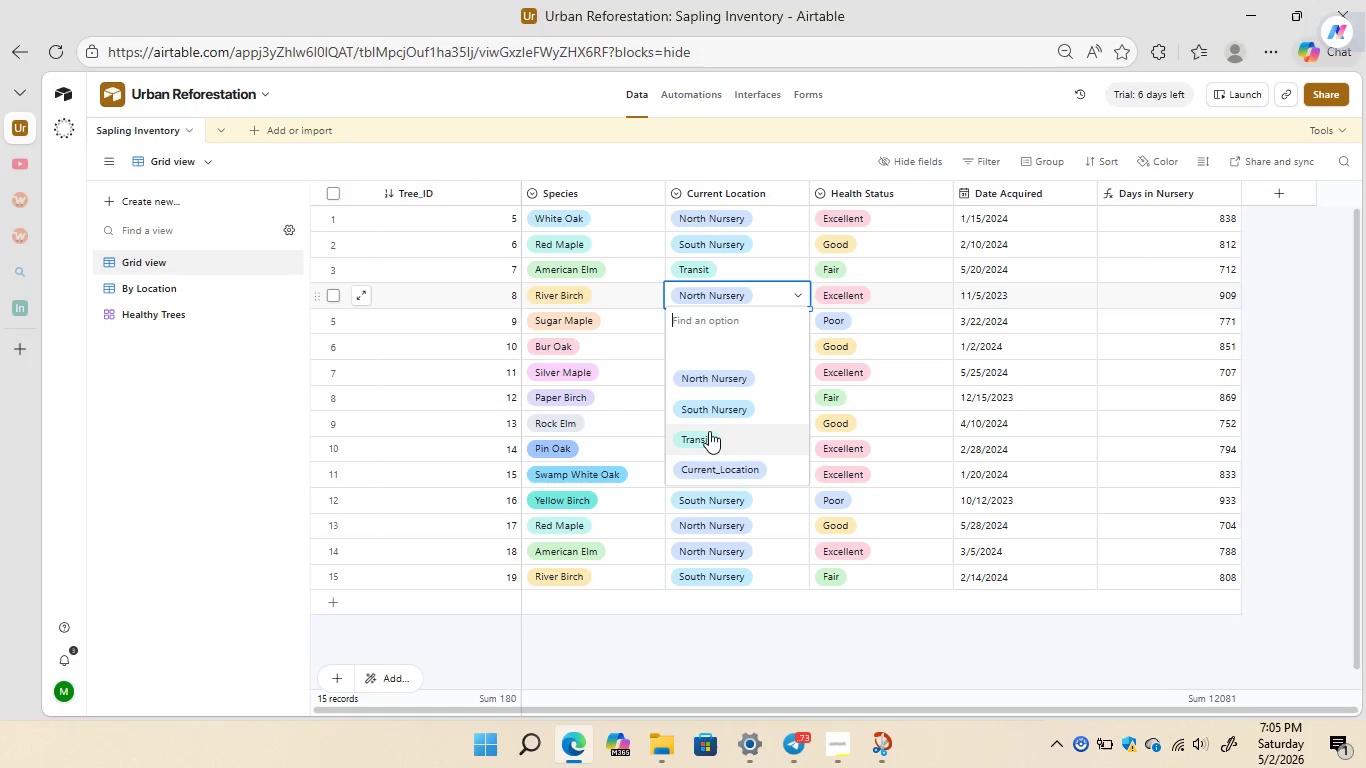 
left_click([706, 435])
 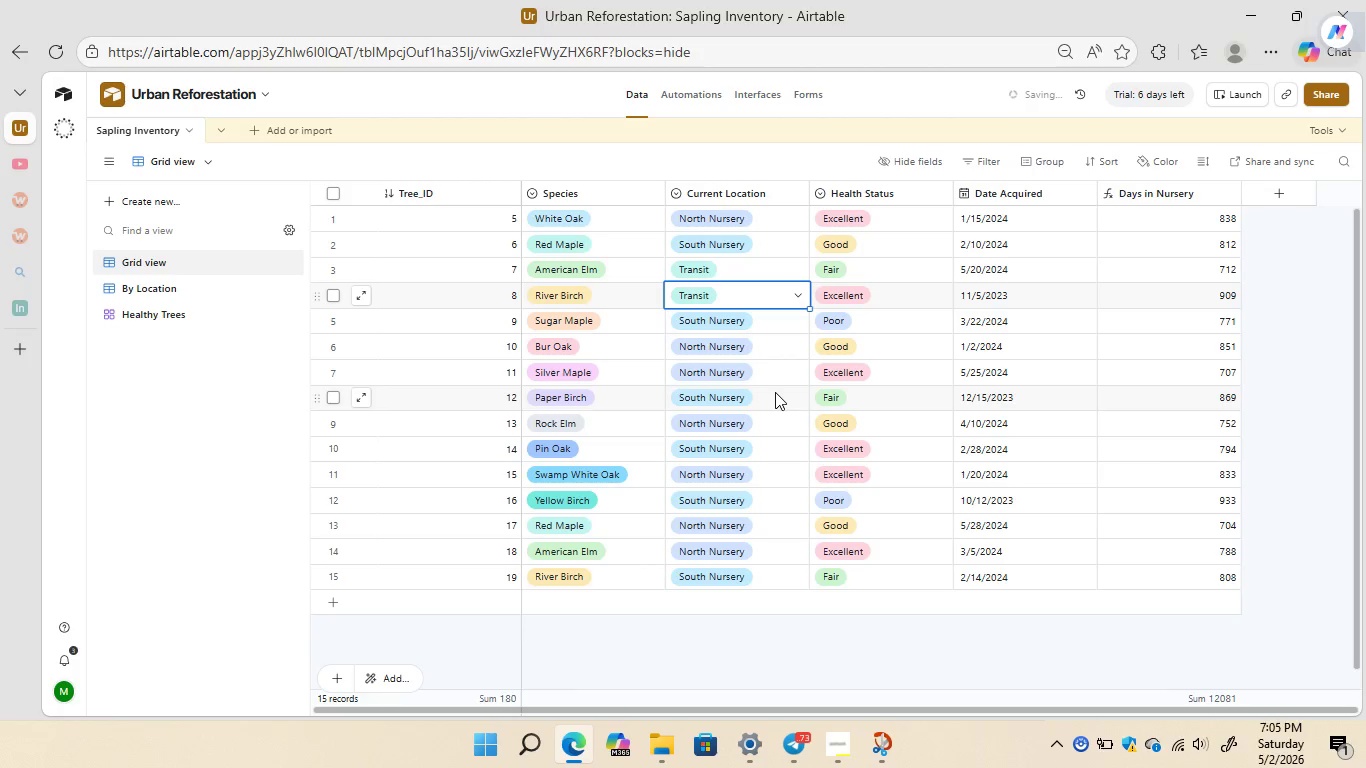 
double_click([775, 392])
 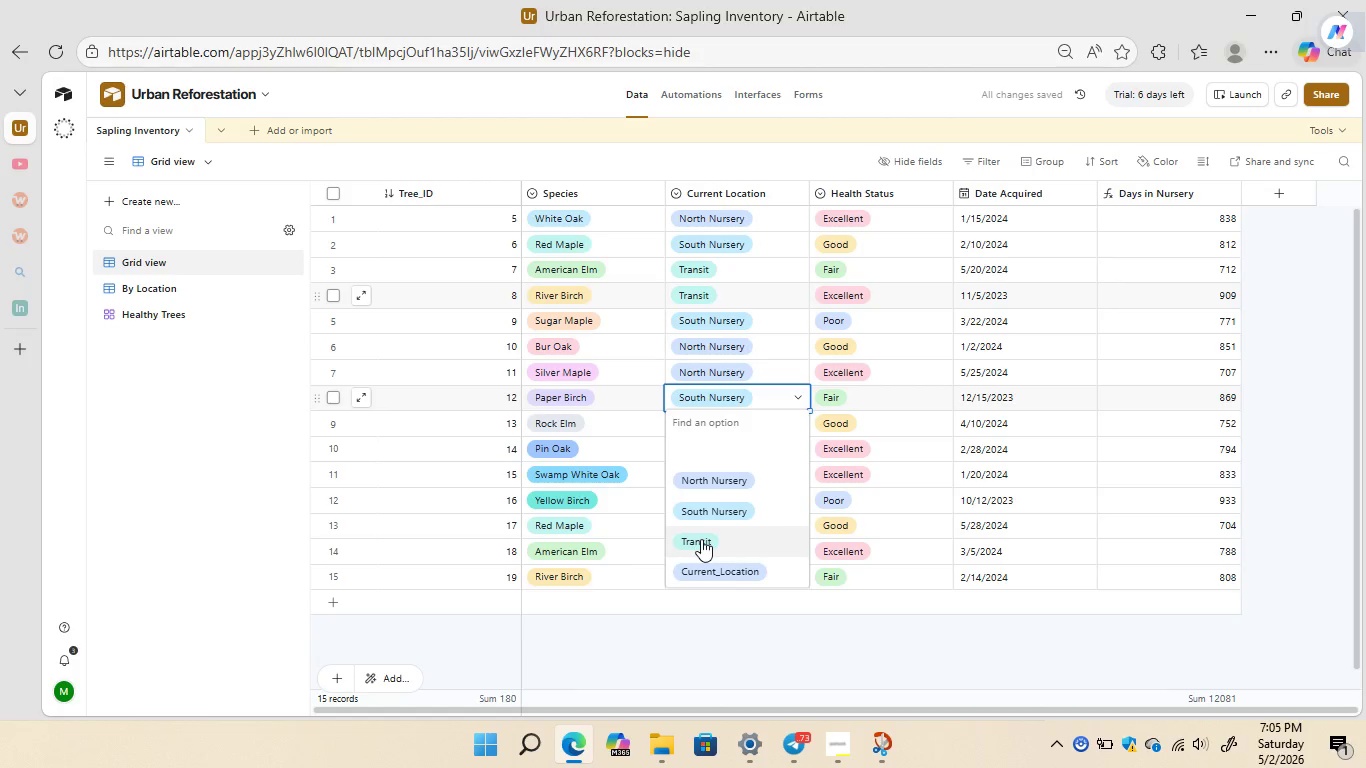 
left_click([701, 539])
 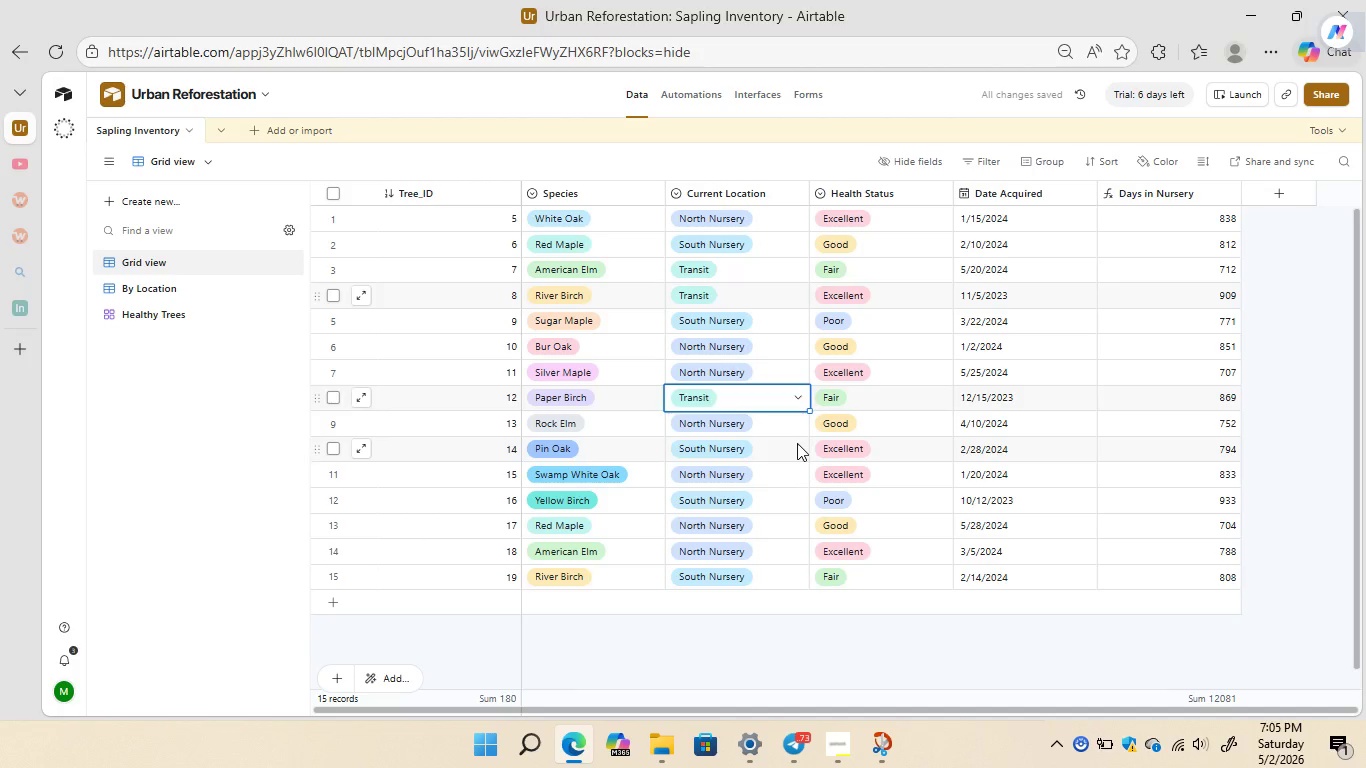 
double_click([797, 443])
 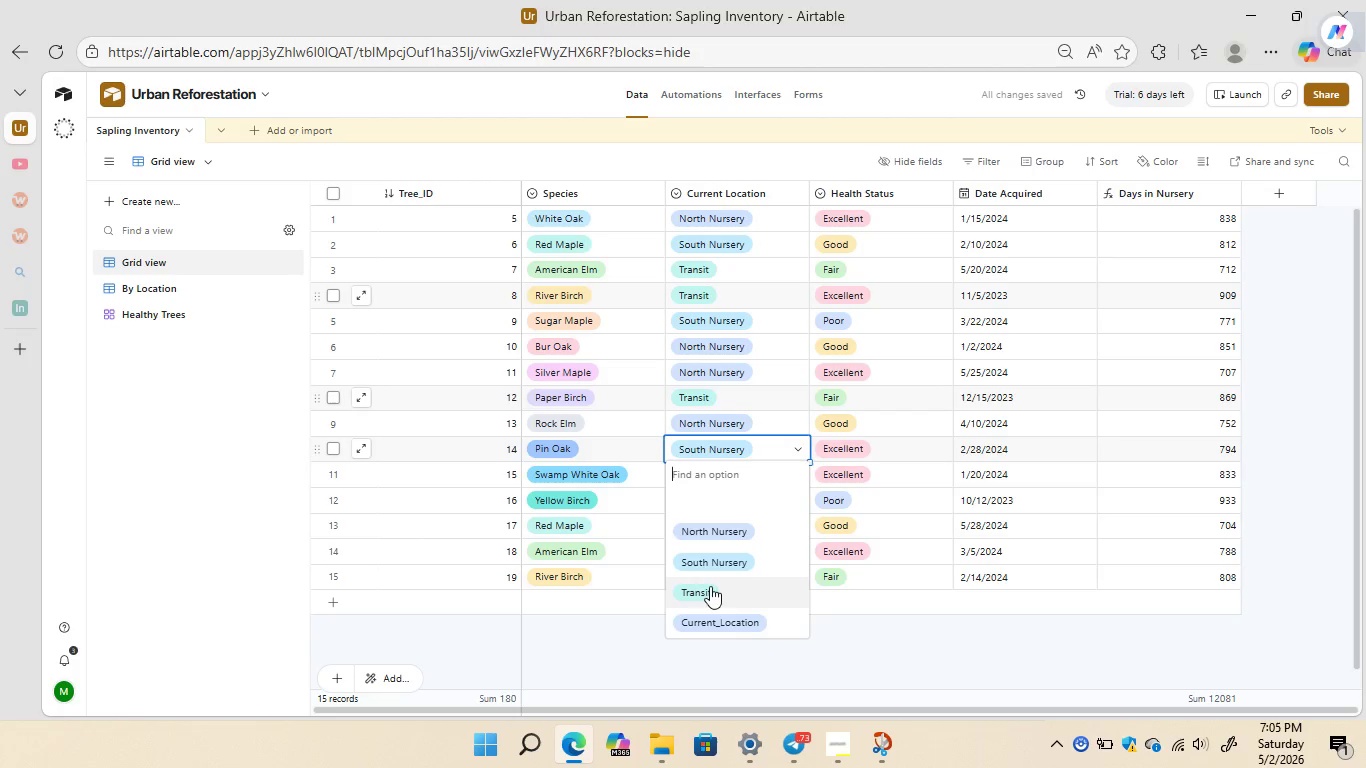 
left_click([708, 588])
 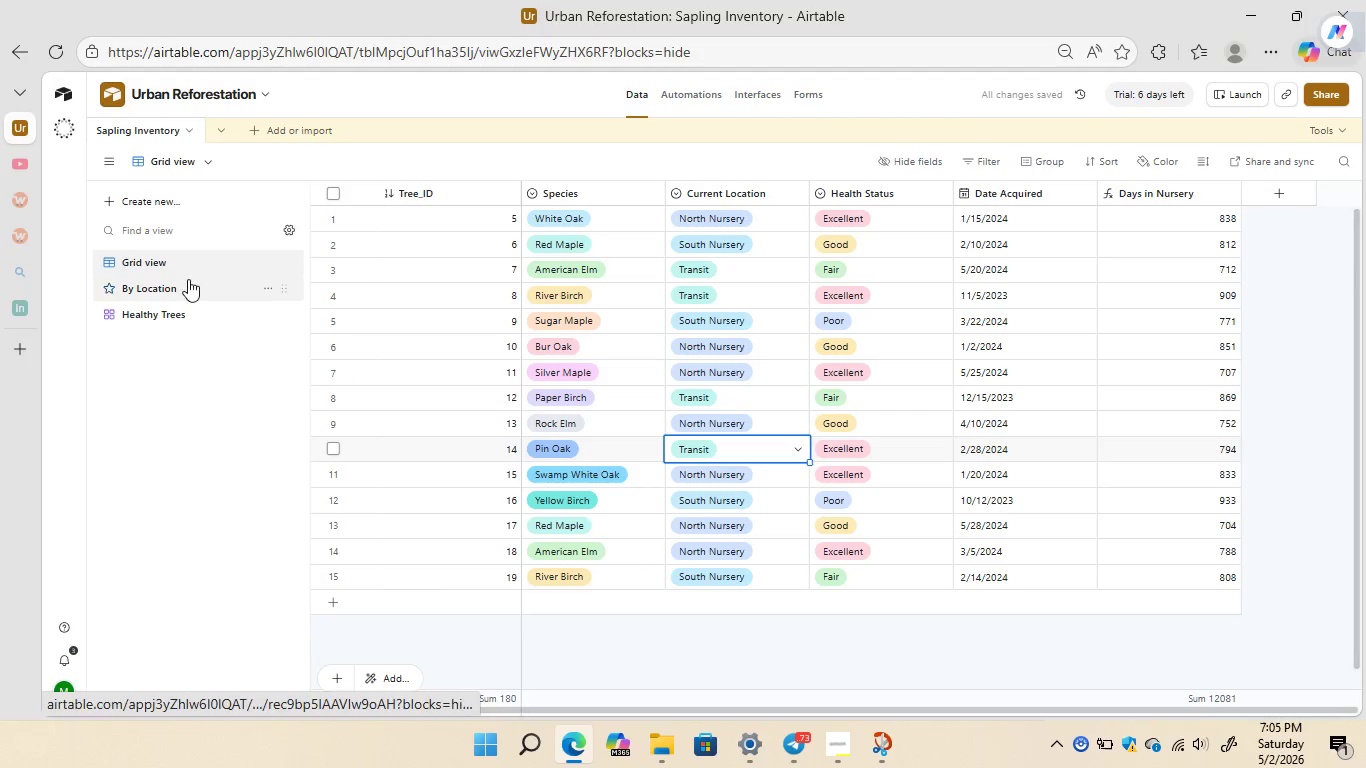 
wait(5.05)
 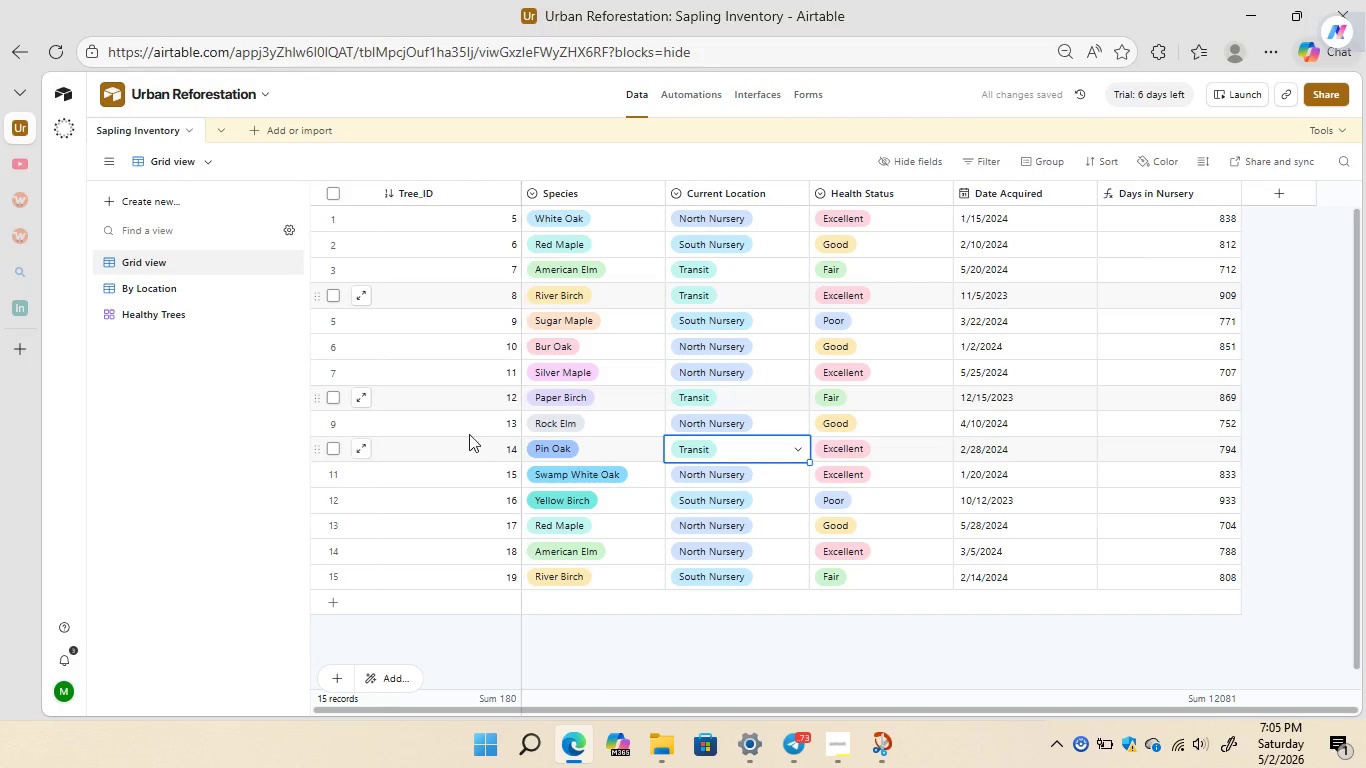 
left_click([157, 286])
 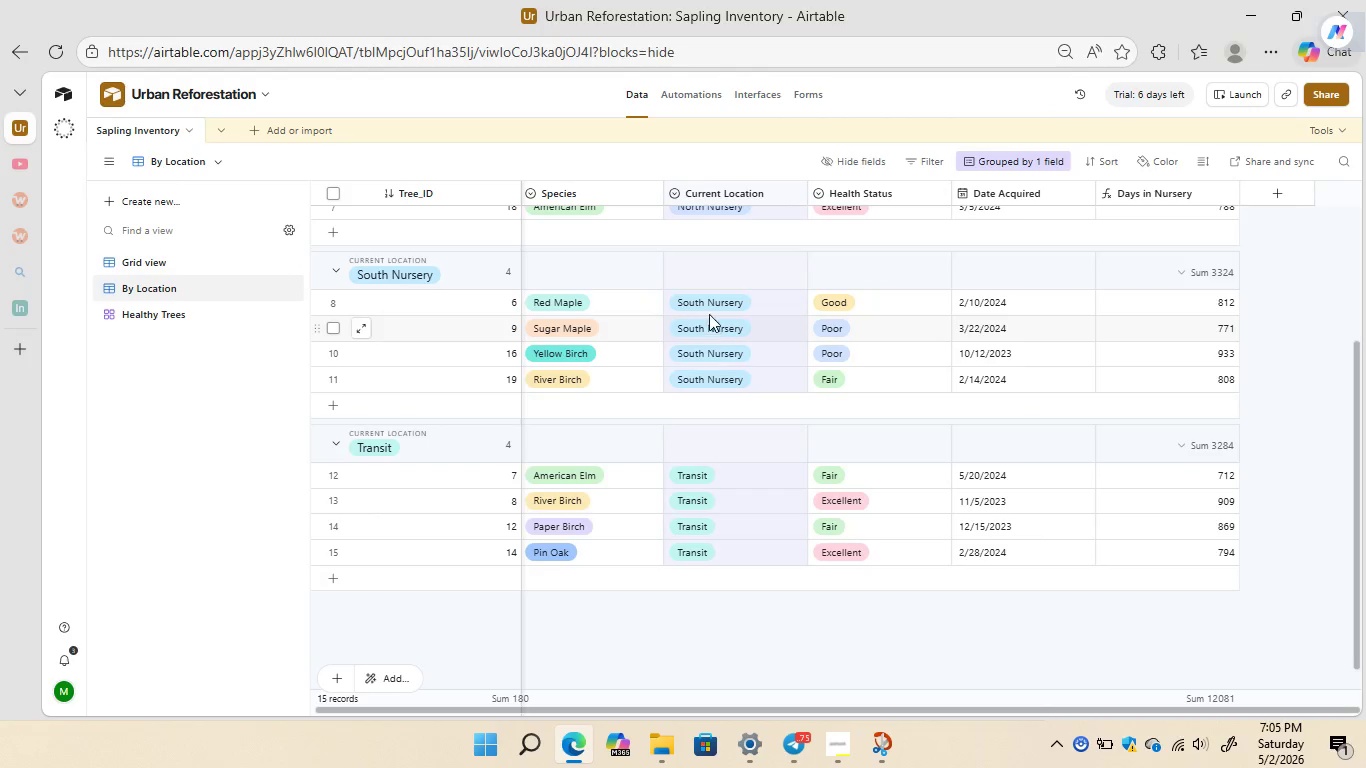 
wait(12.03)
 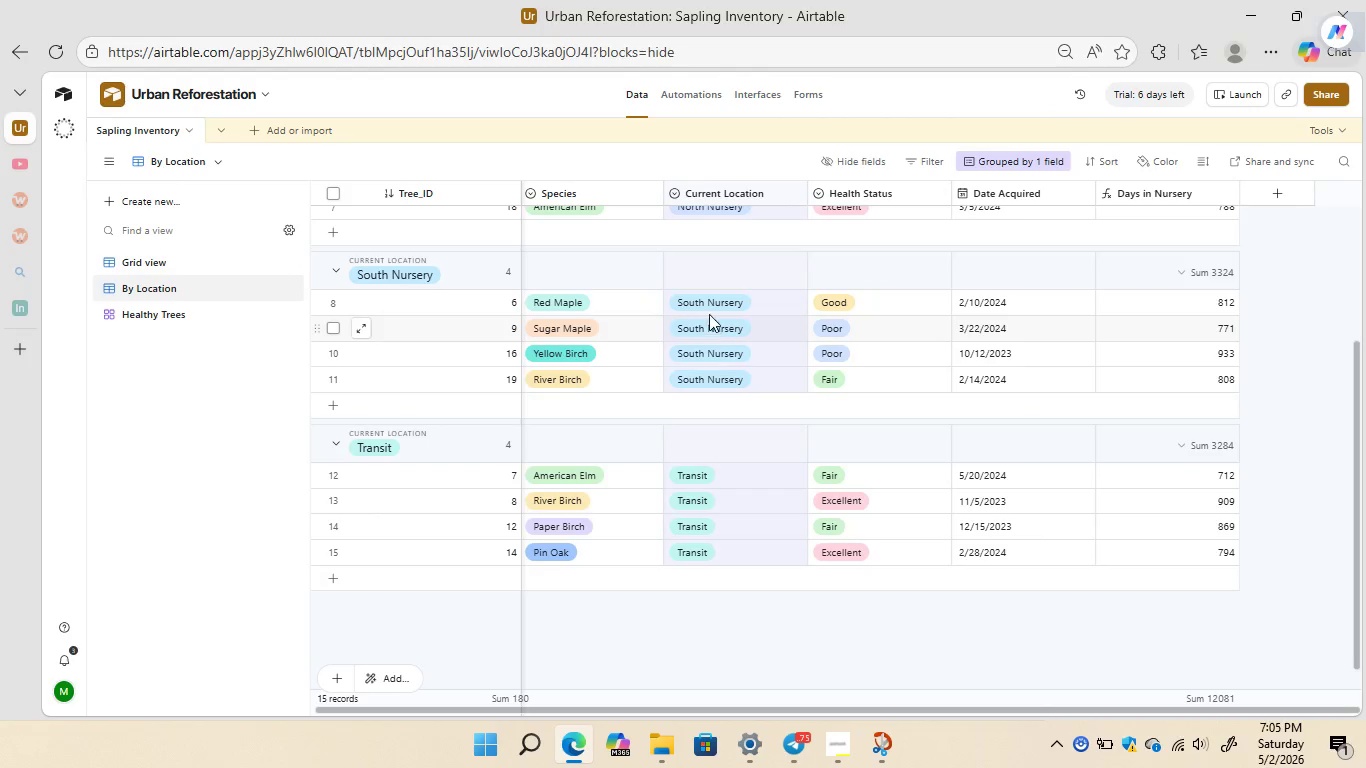 
left_click([1045, 161])
 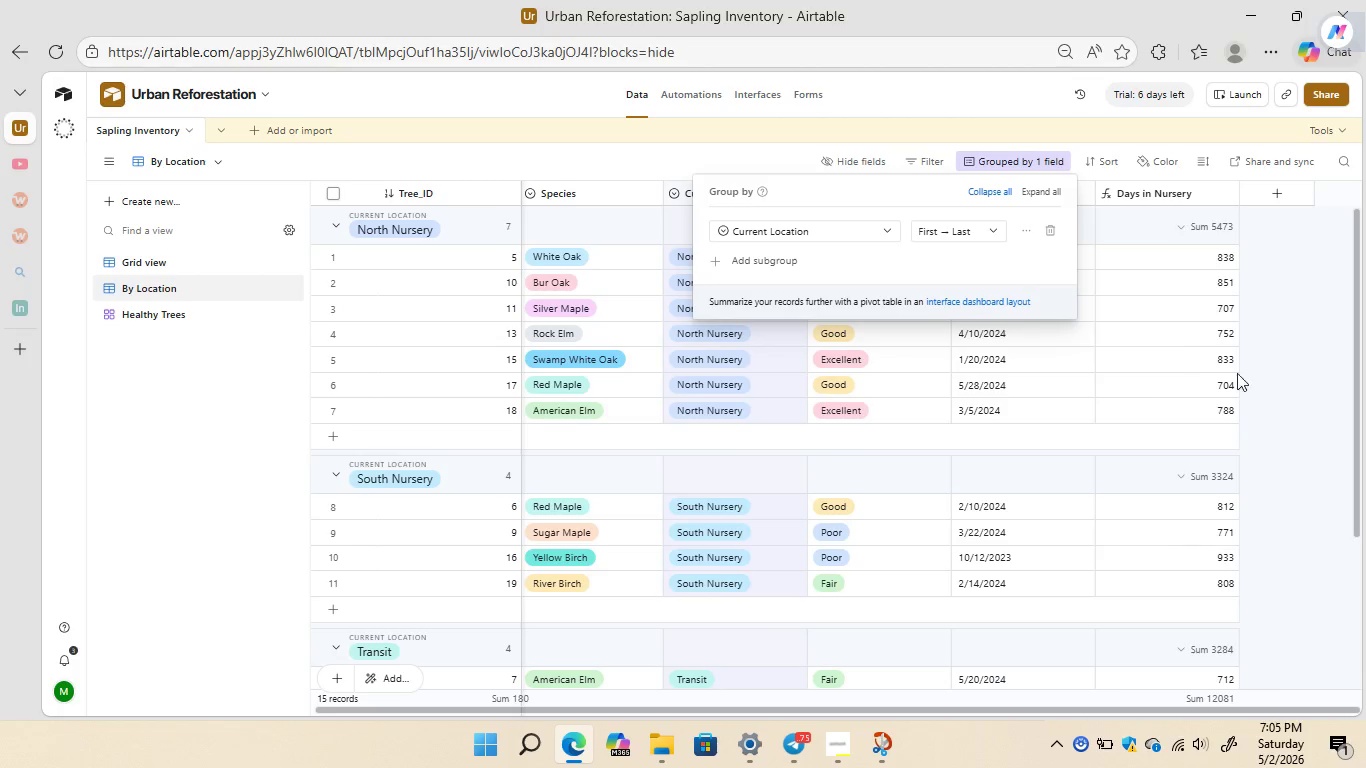 
left_click([1278, 367])
 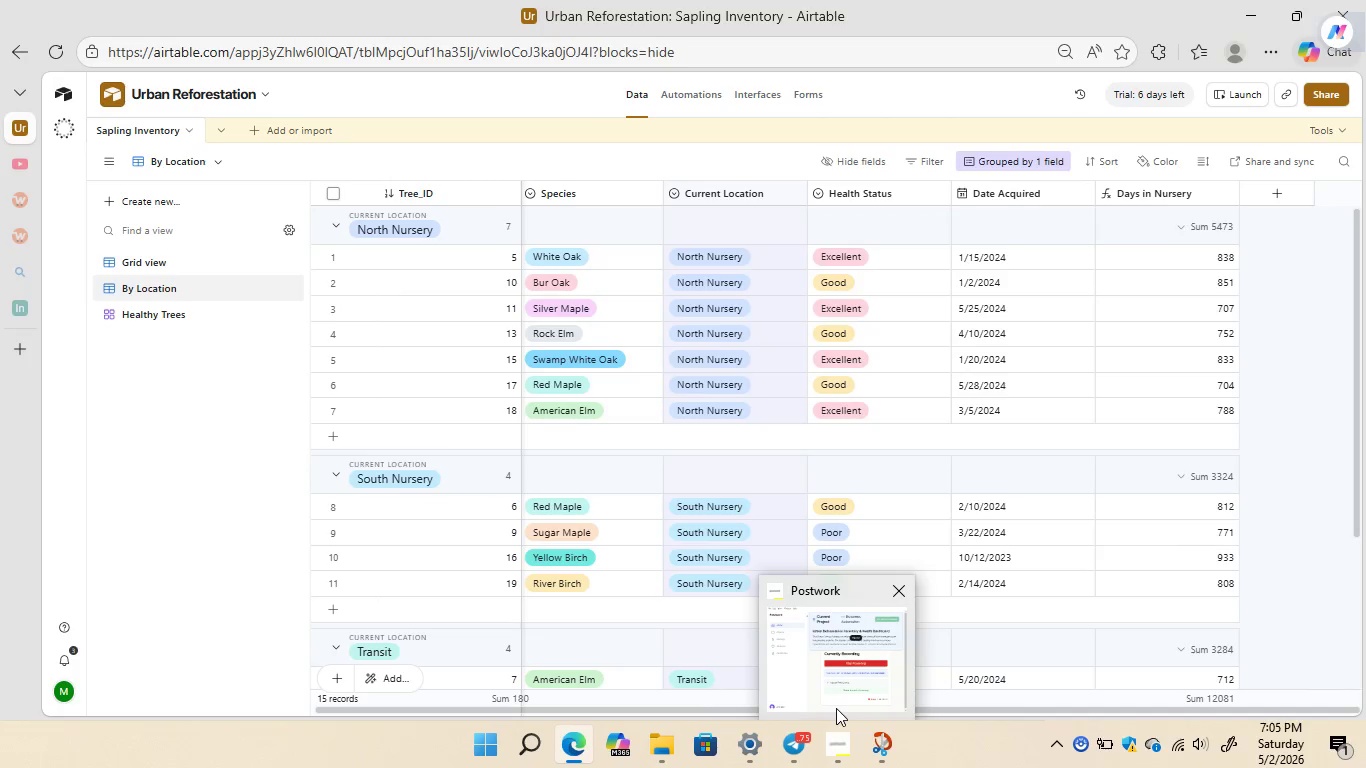 
left_click([836, 708])